 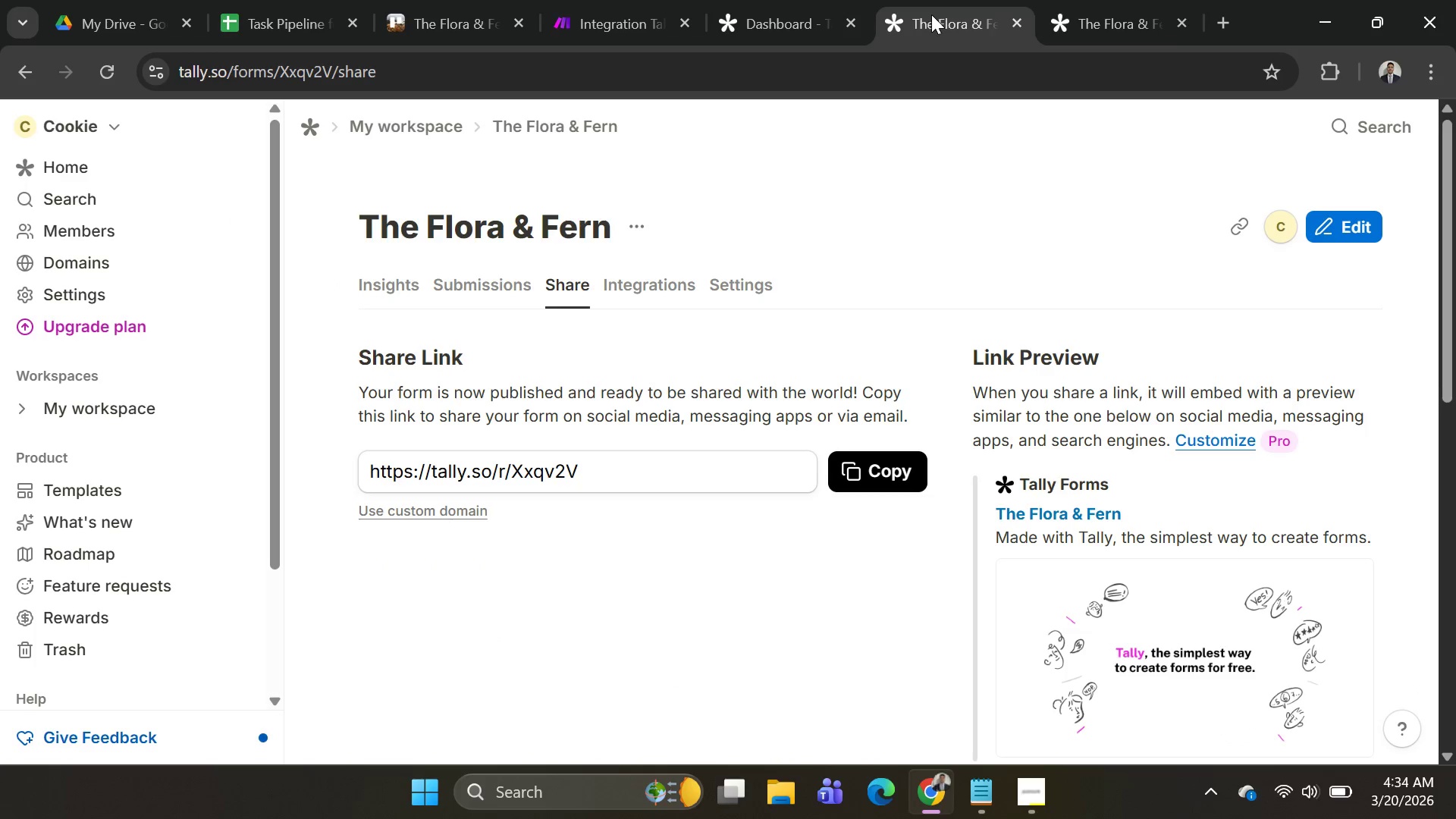 
left_click([586, 13])
 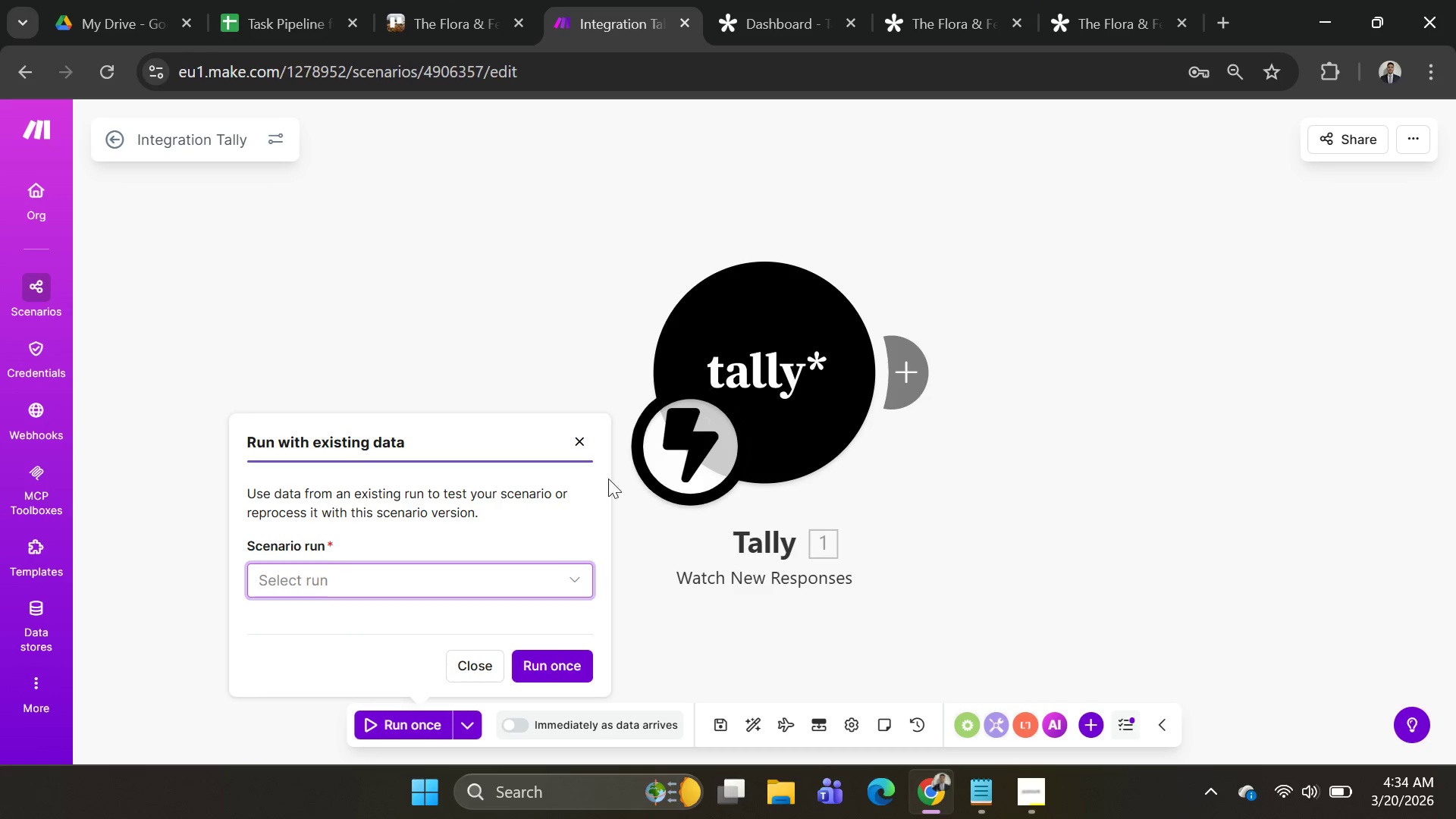 
left_click([578, 435])
 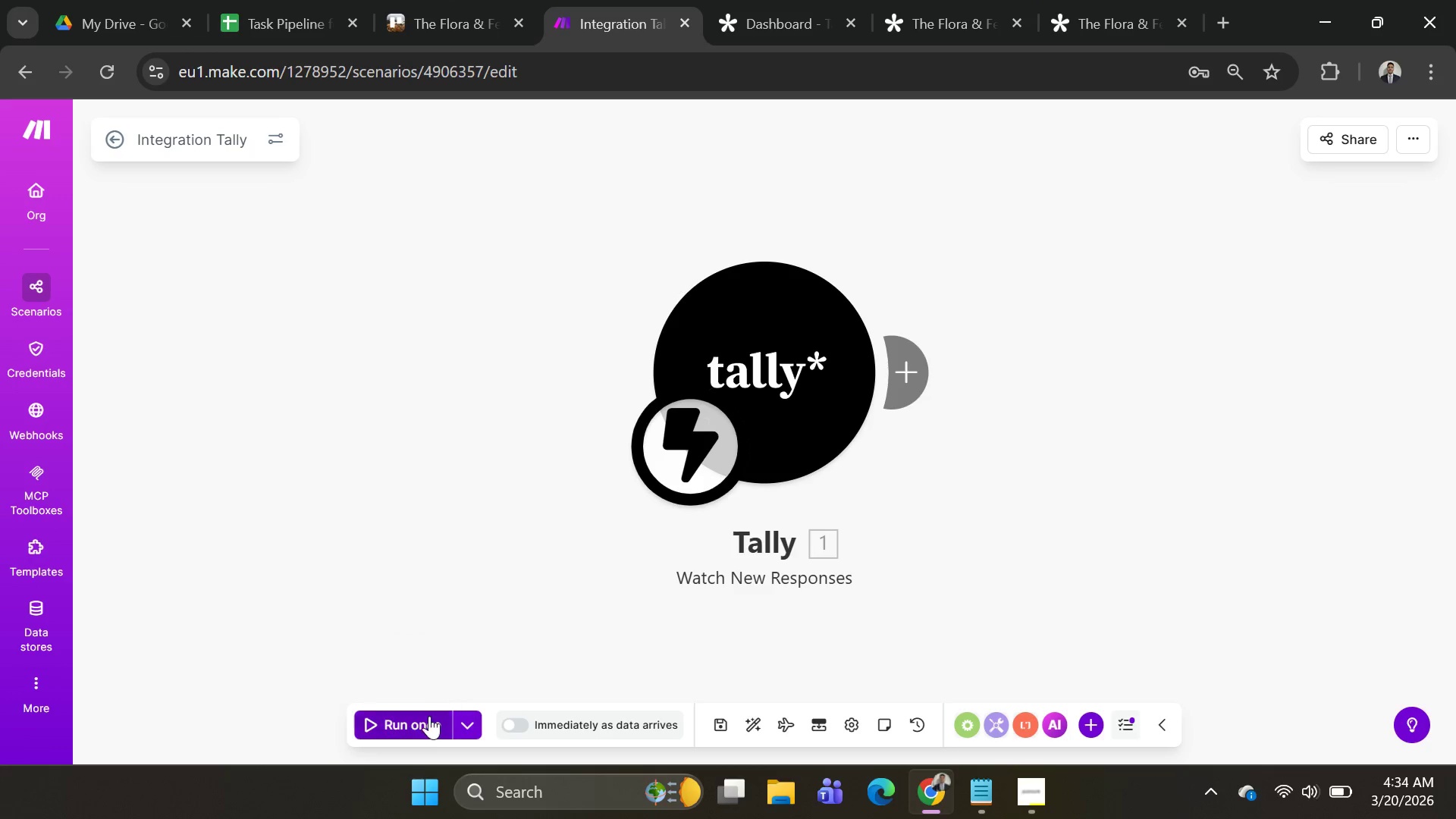 
left_click([429, 717])
 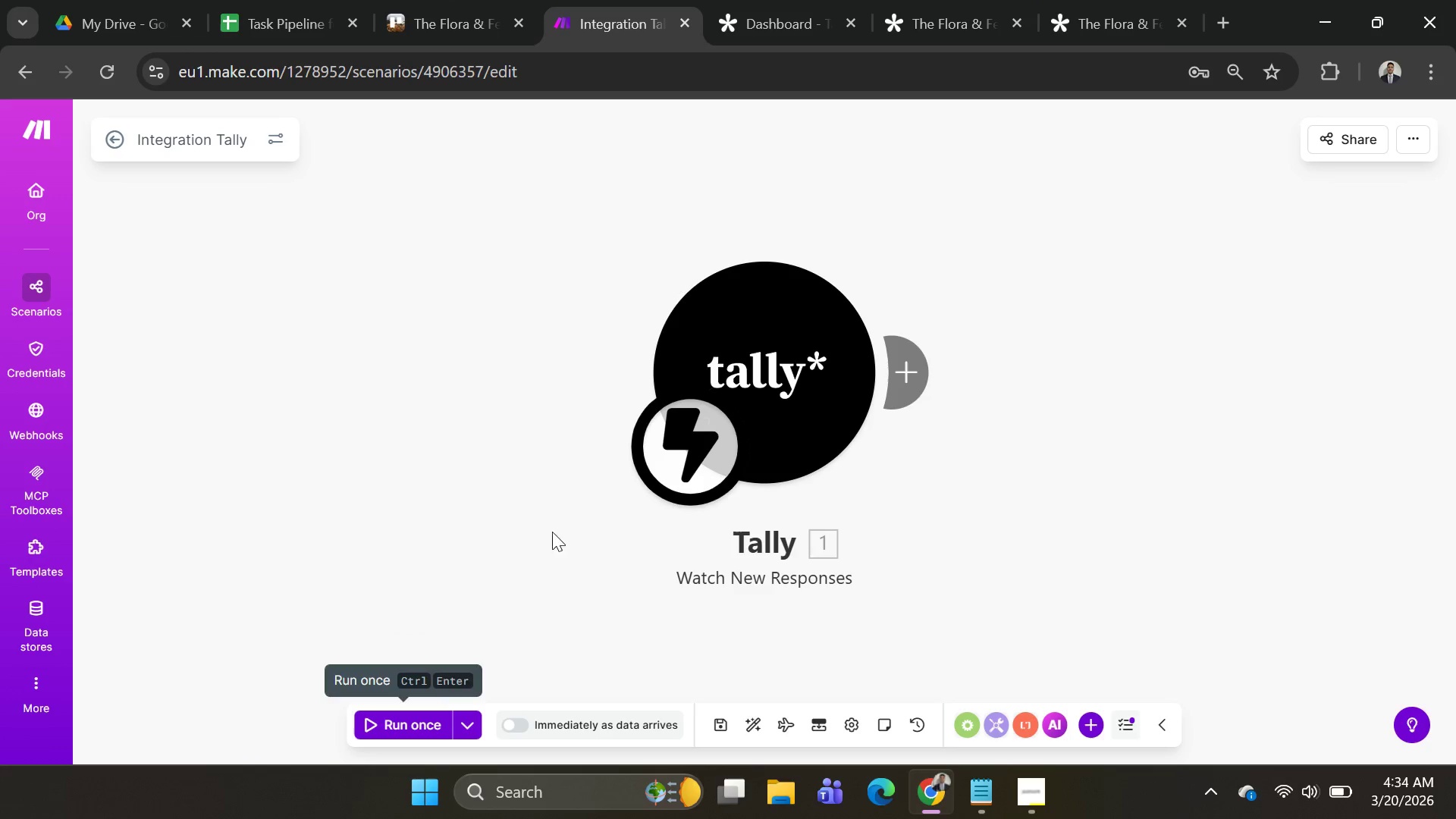 
key(Alt+Tab)